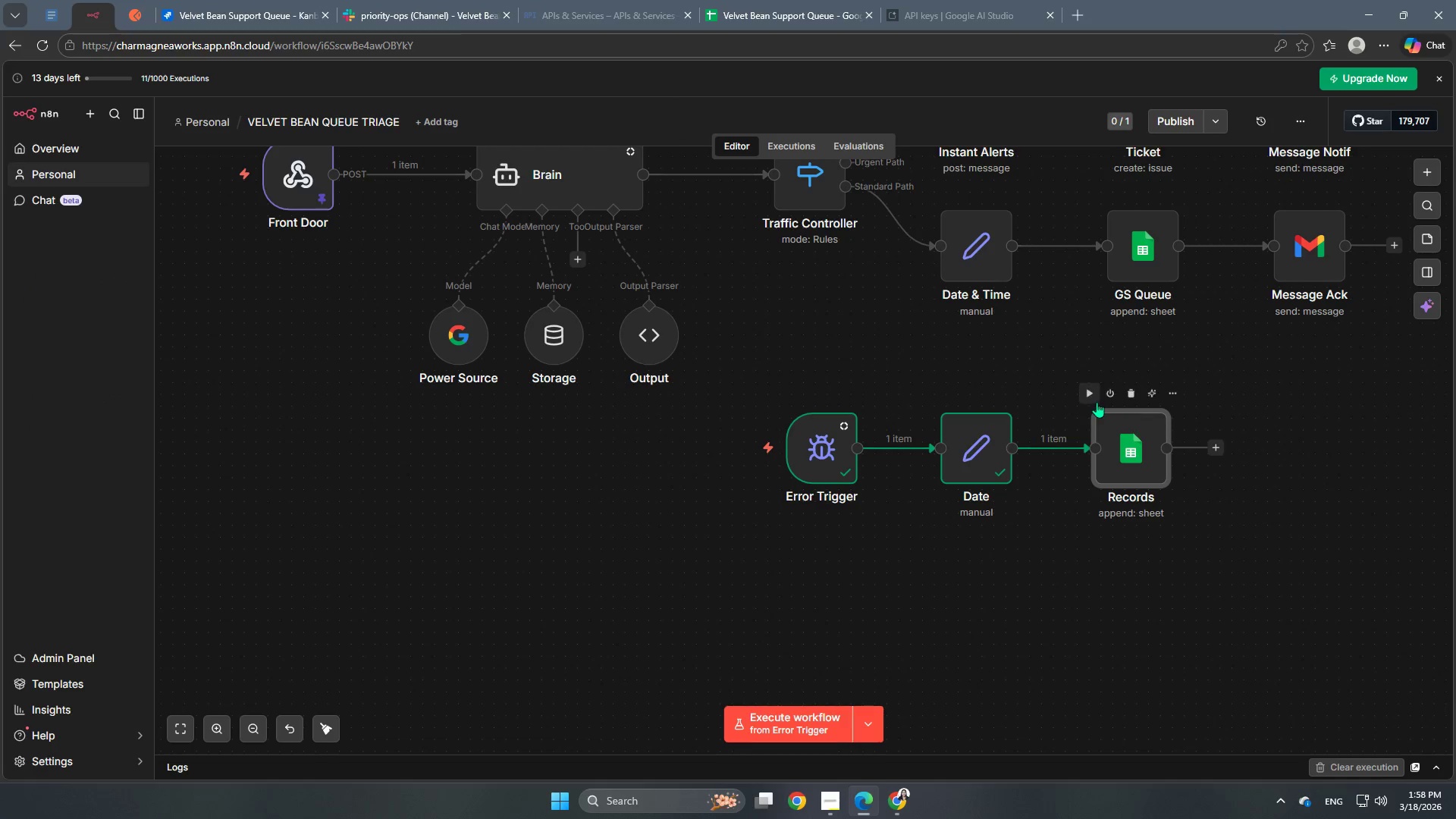 
left_click([1093, 393])
 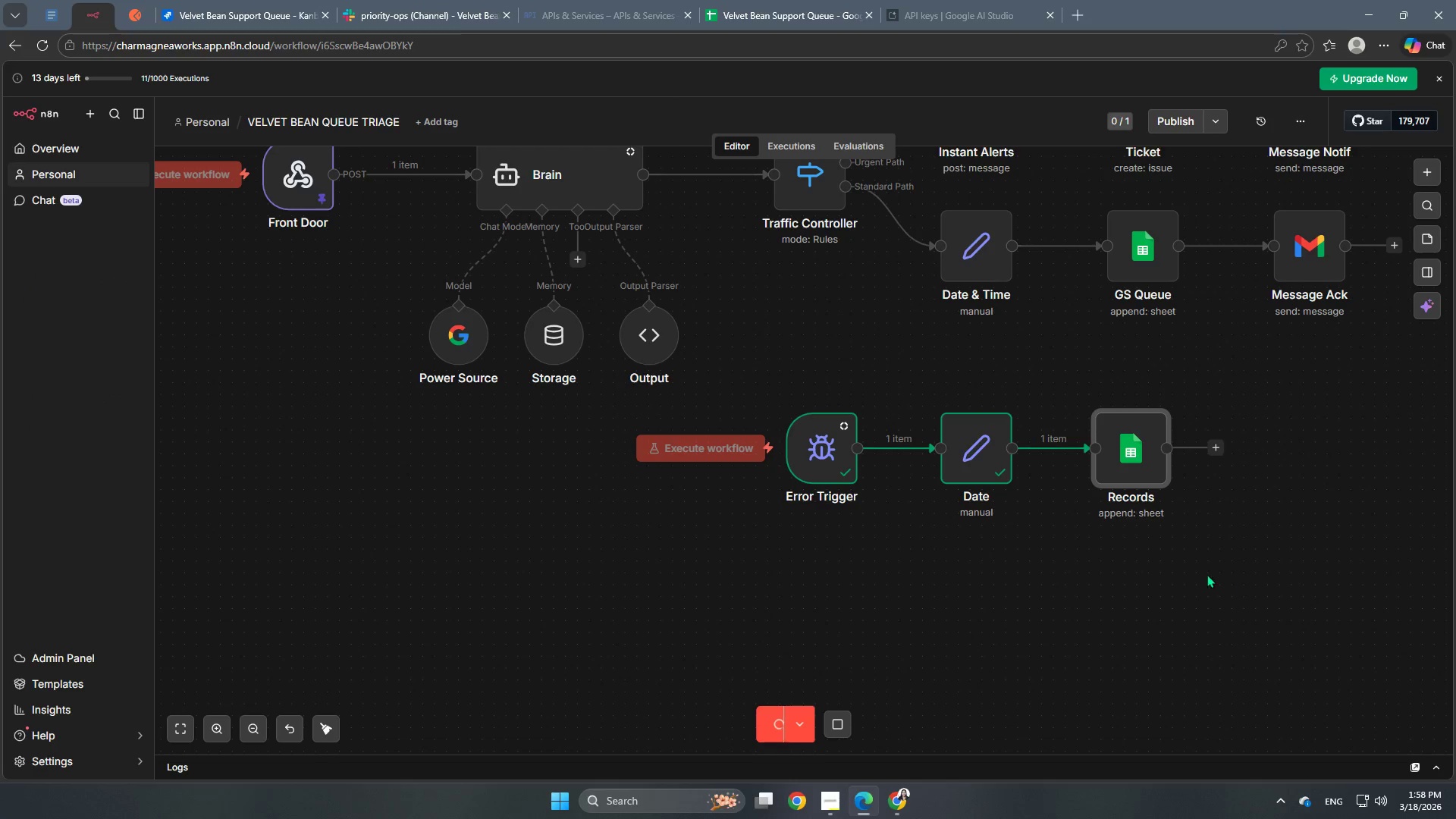 
scroll: coordinate [1153, 566], scroll_direction: none, amount: 0.0
 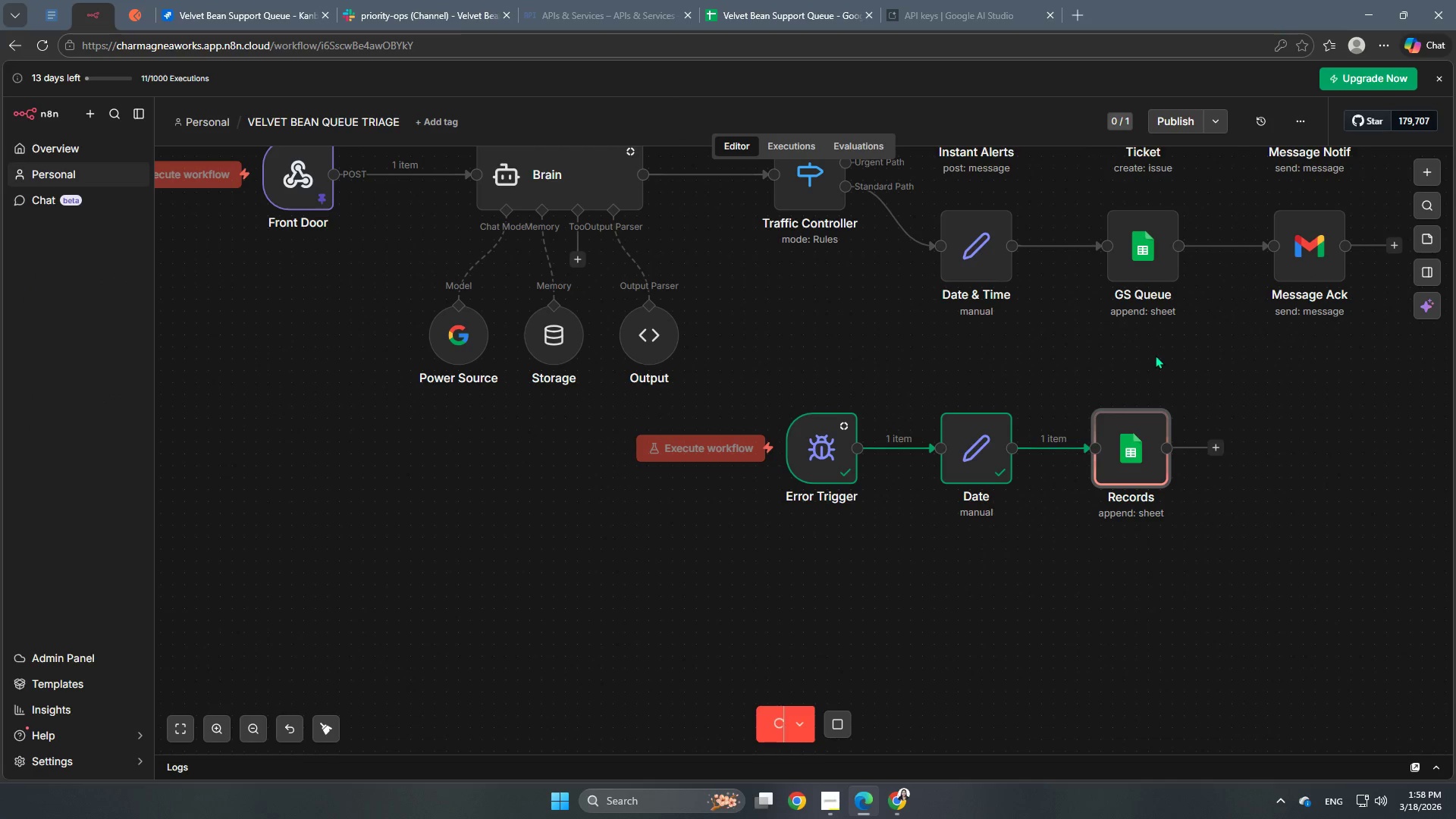 
left_click([764, 11])
 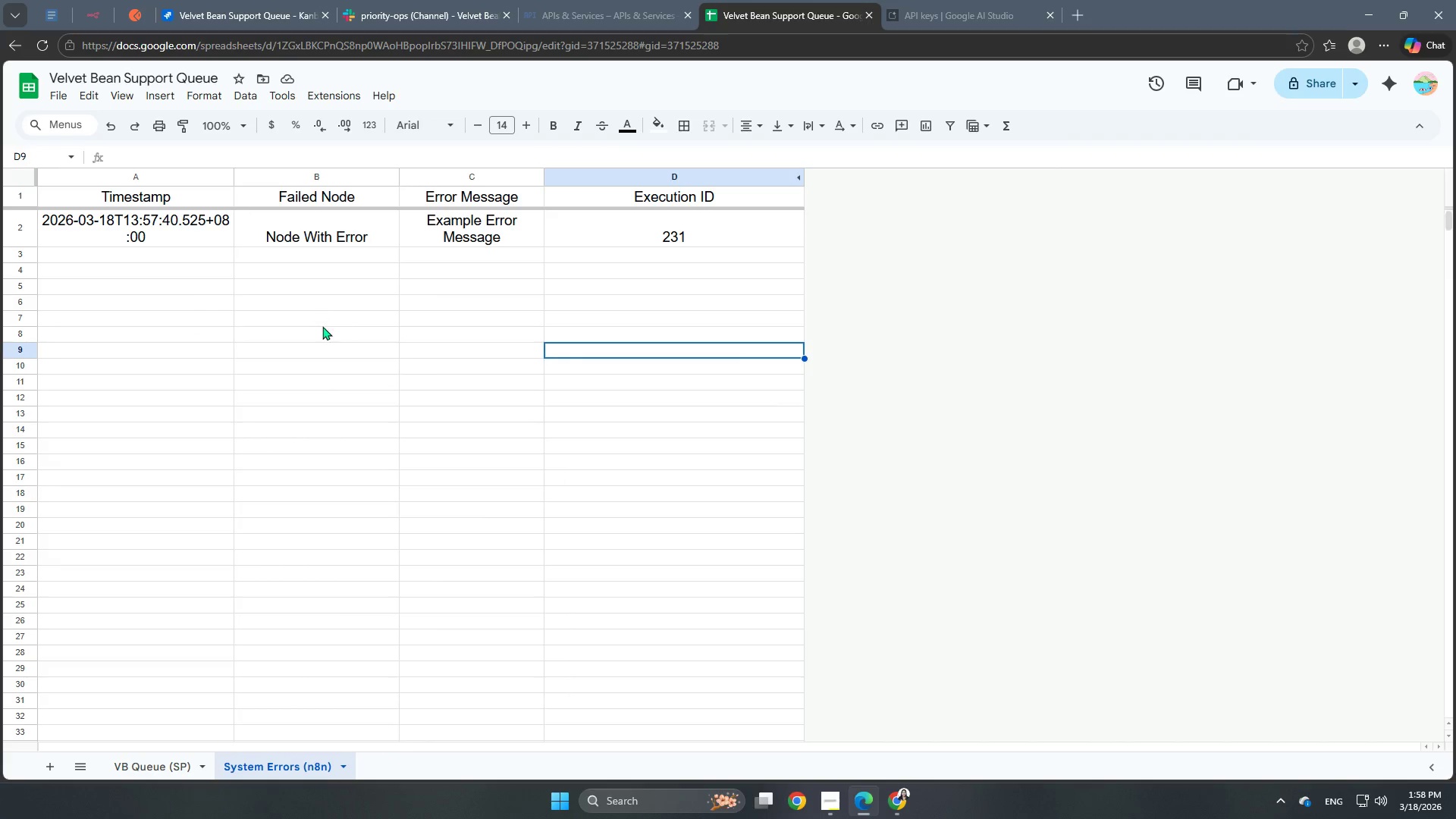 
scroll: coordinate [613, 171], scroll_direction: up, amount: 1.0
 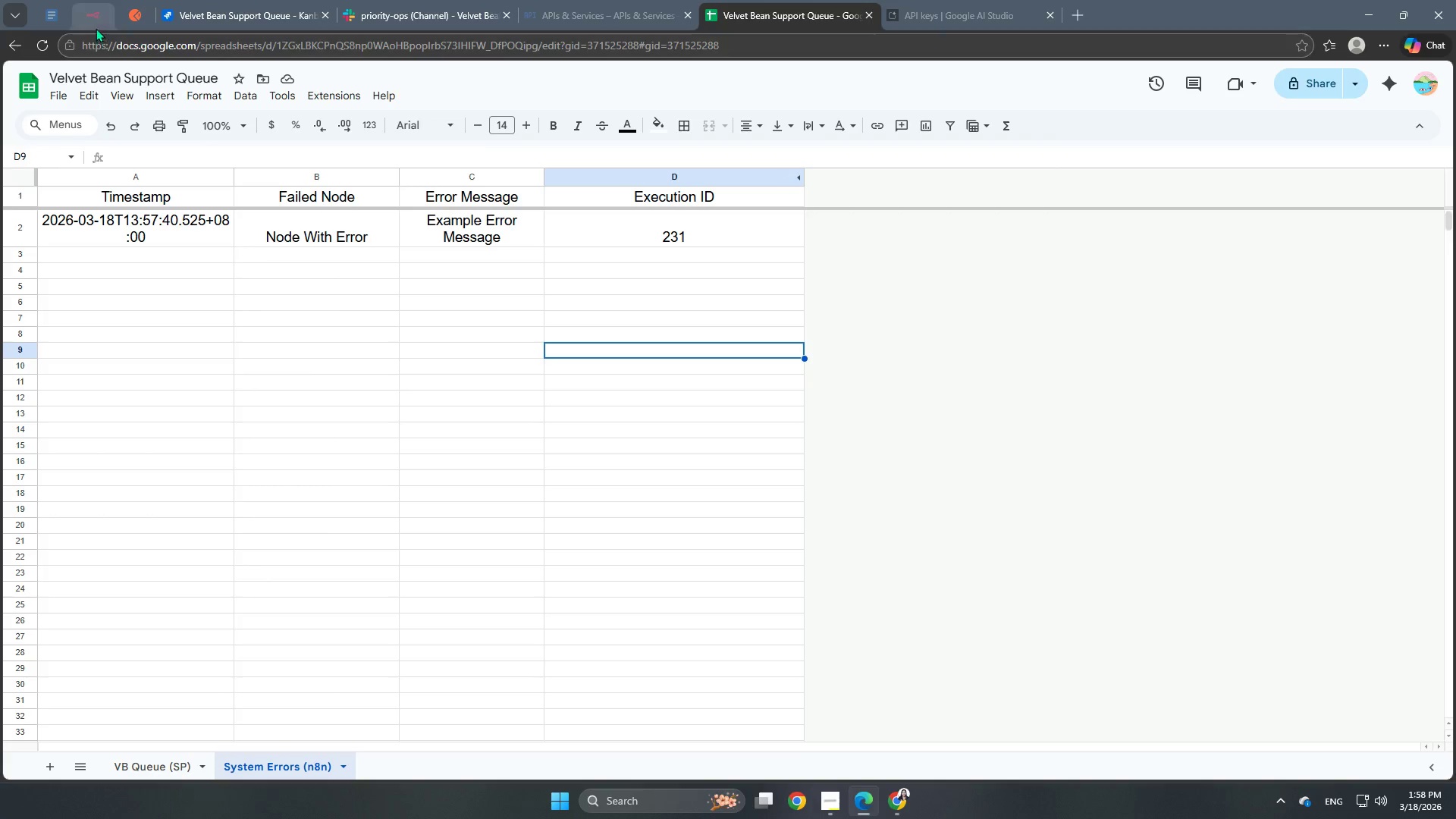 
left_click([96, 22])
 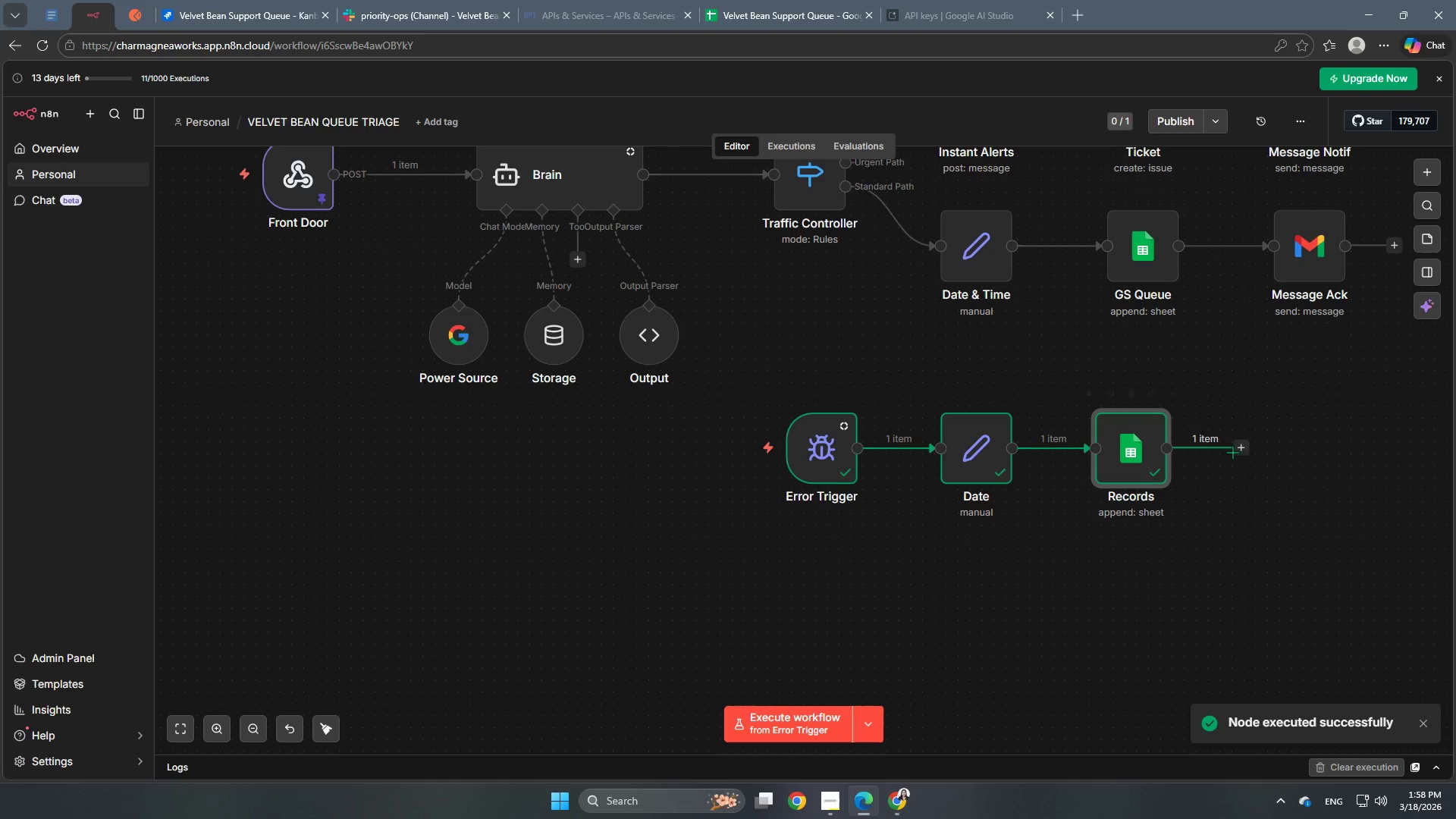 
left_click([1241, 451])
 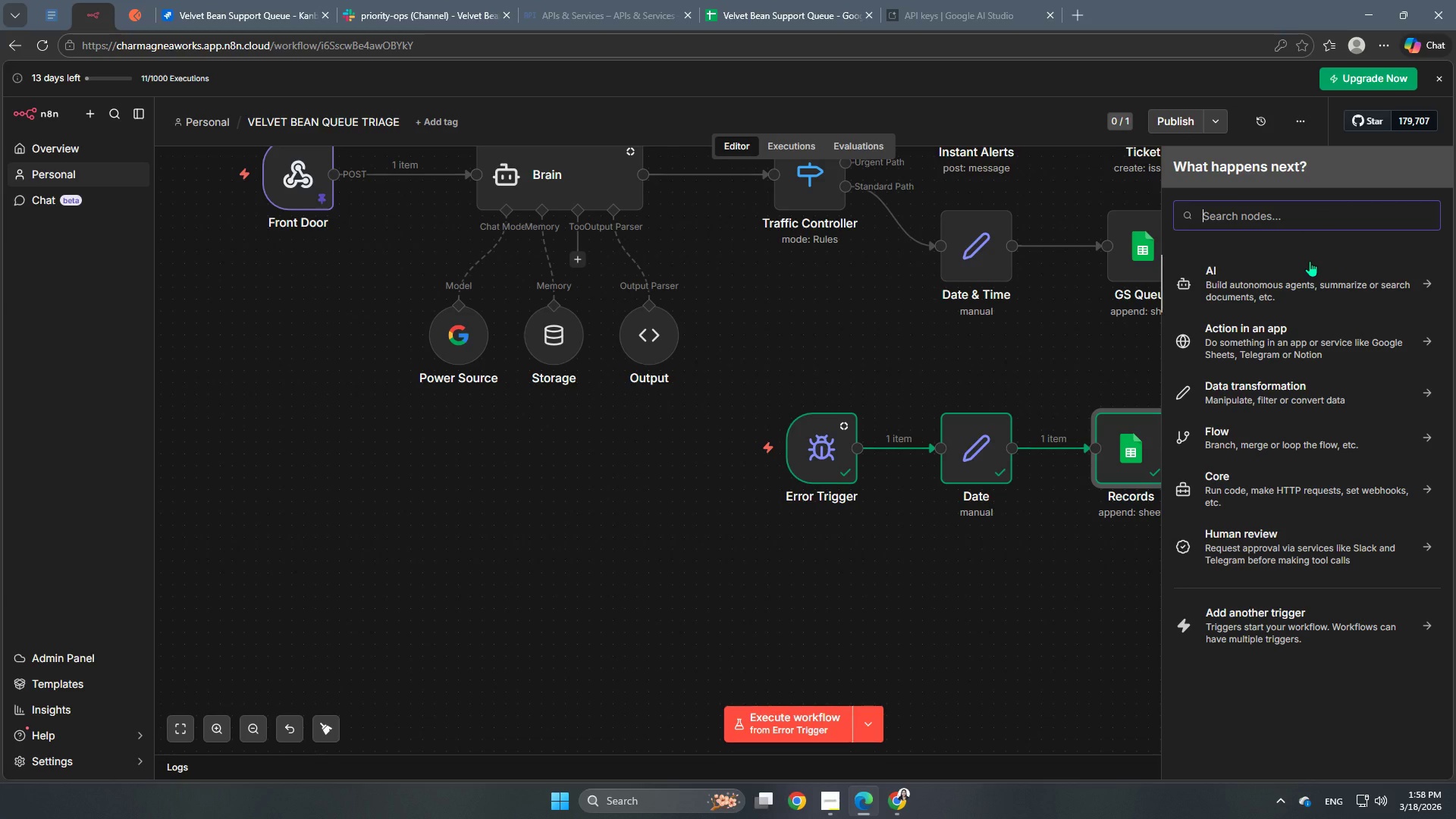 
type(slack)
 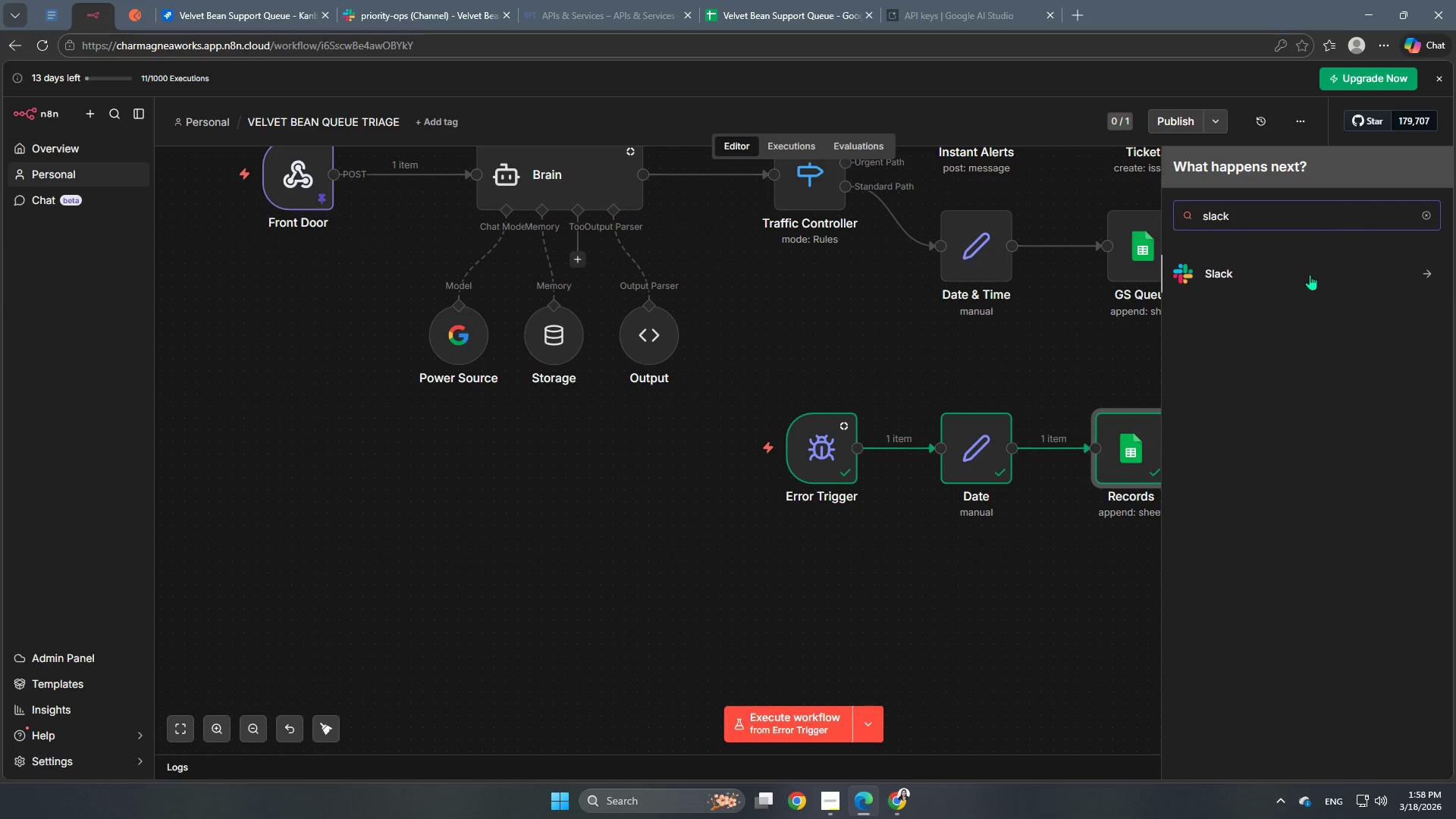 
left_click([1316, 286])
 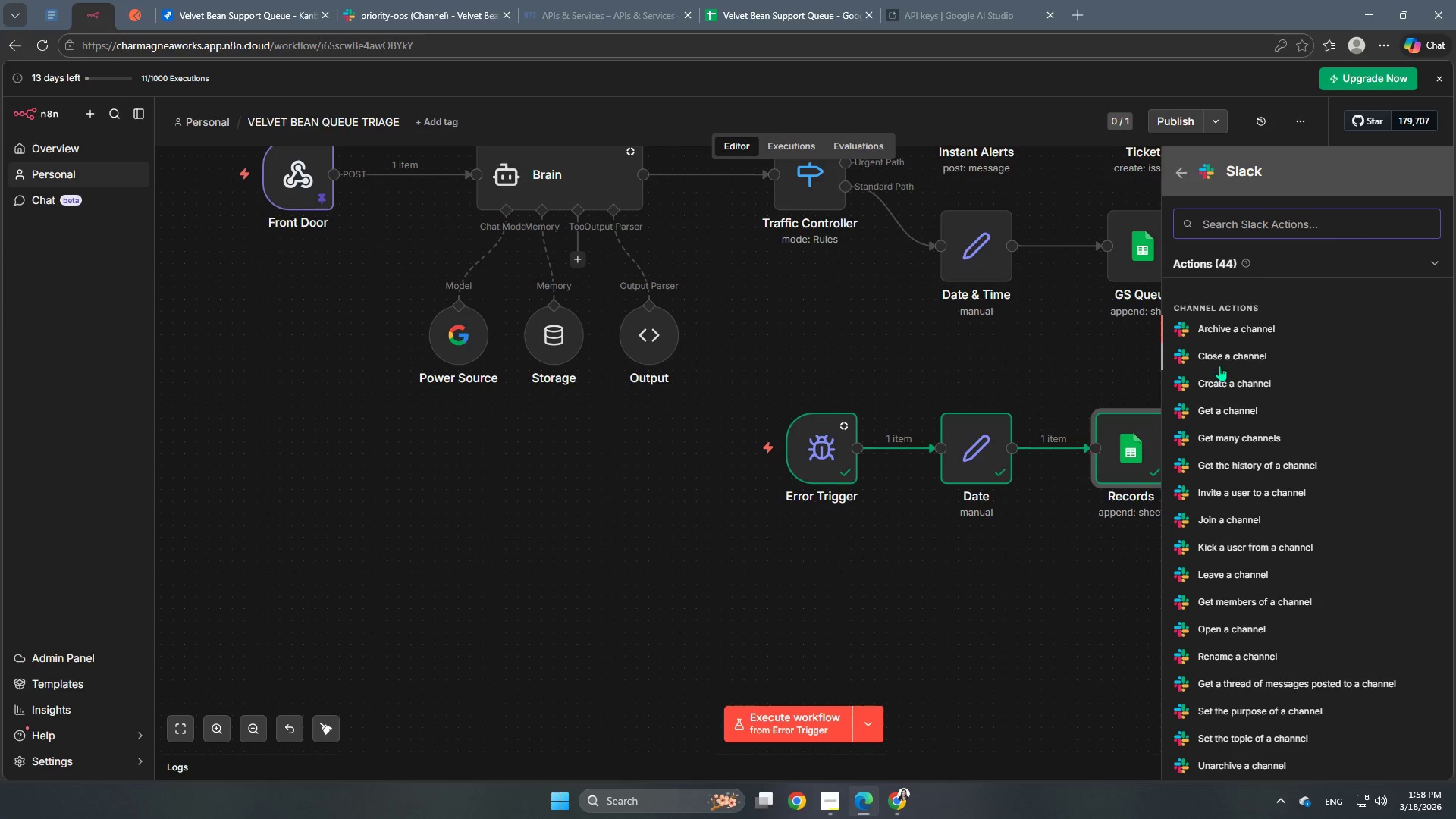 
scroll: coordinate [1266, 526], scroll_direction: down, amount: 4.0
 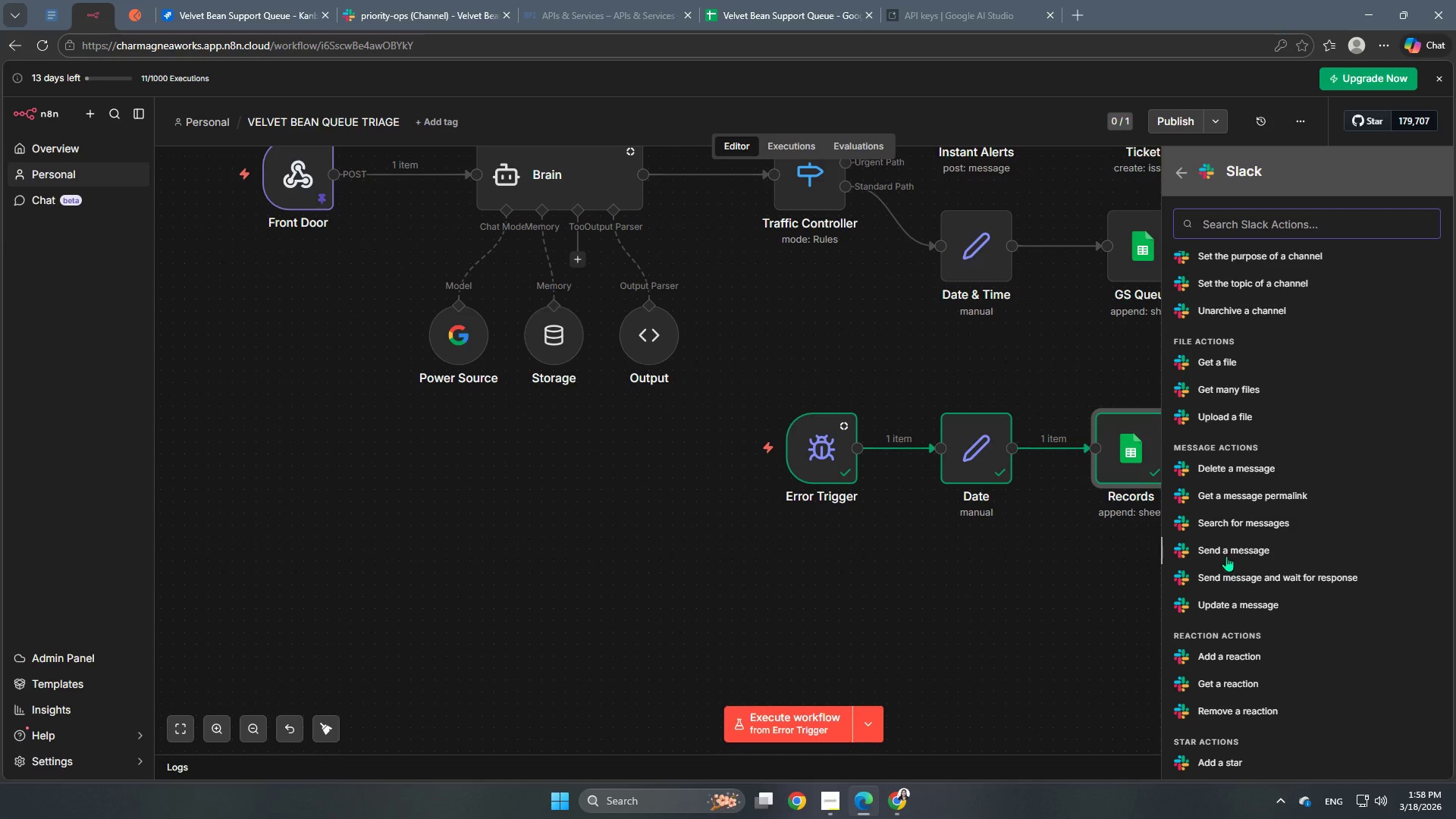 
left_click([1226, 554])